 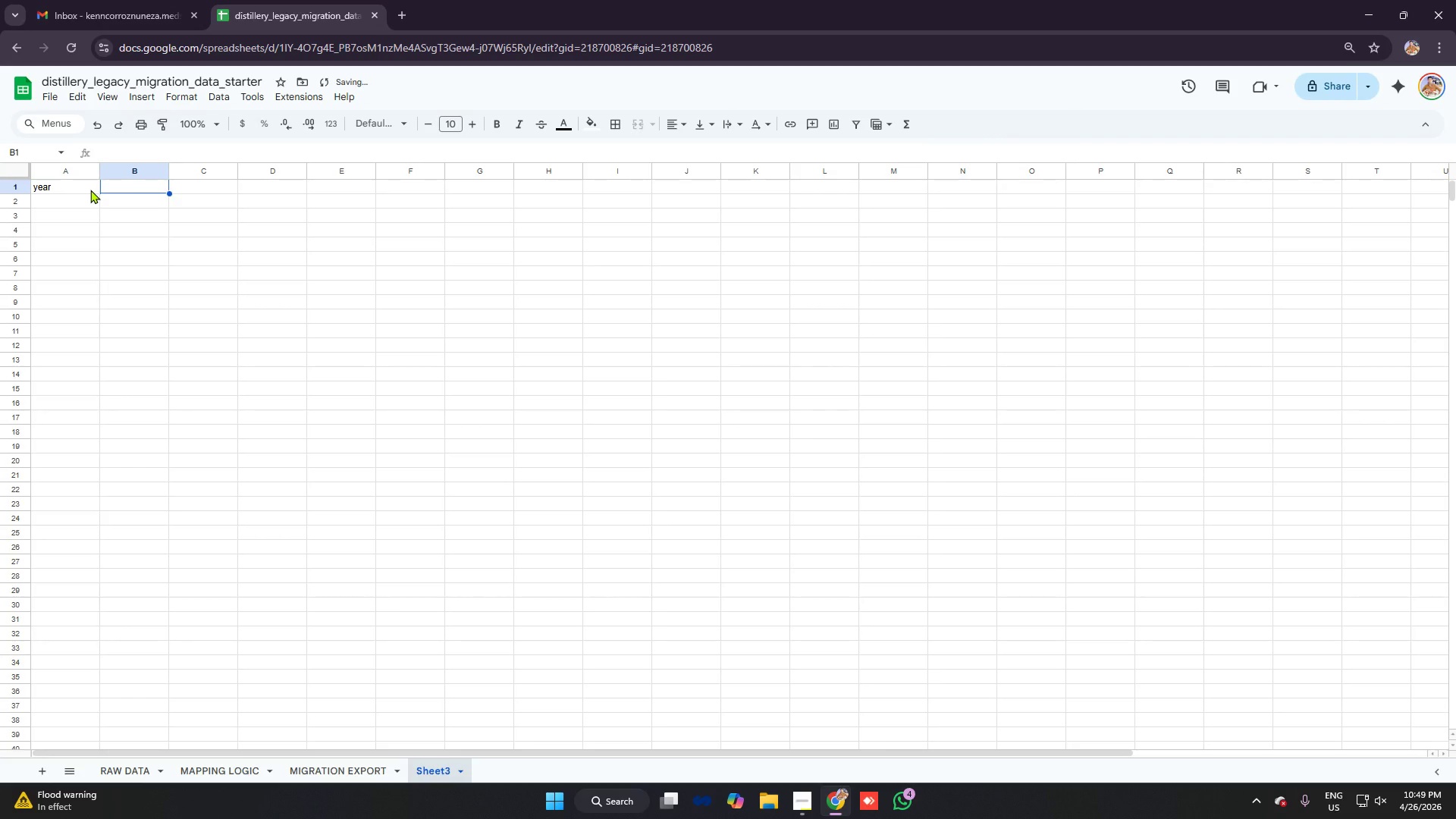 
key(Control+A)
 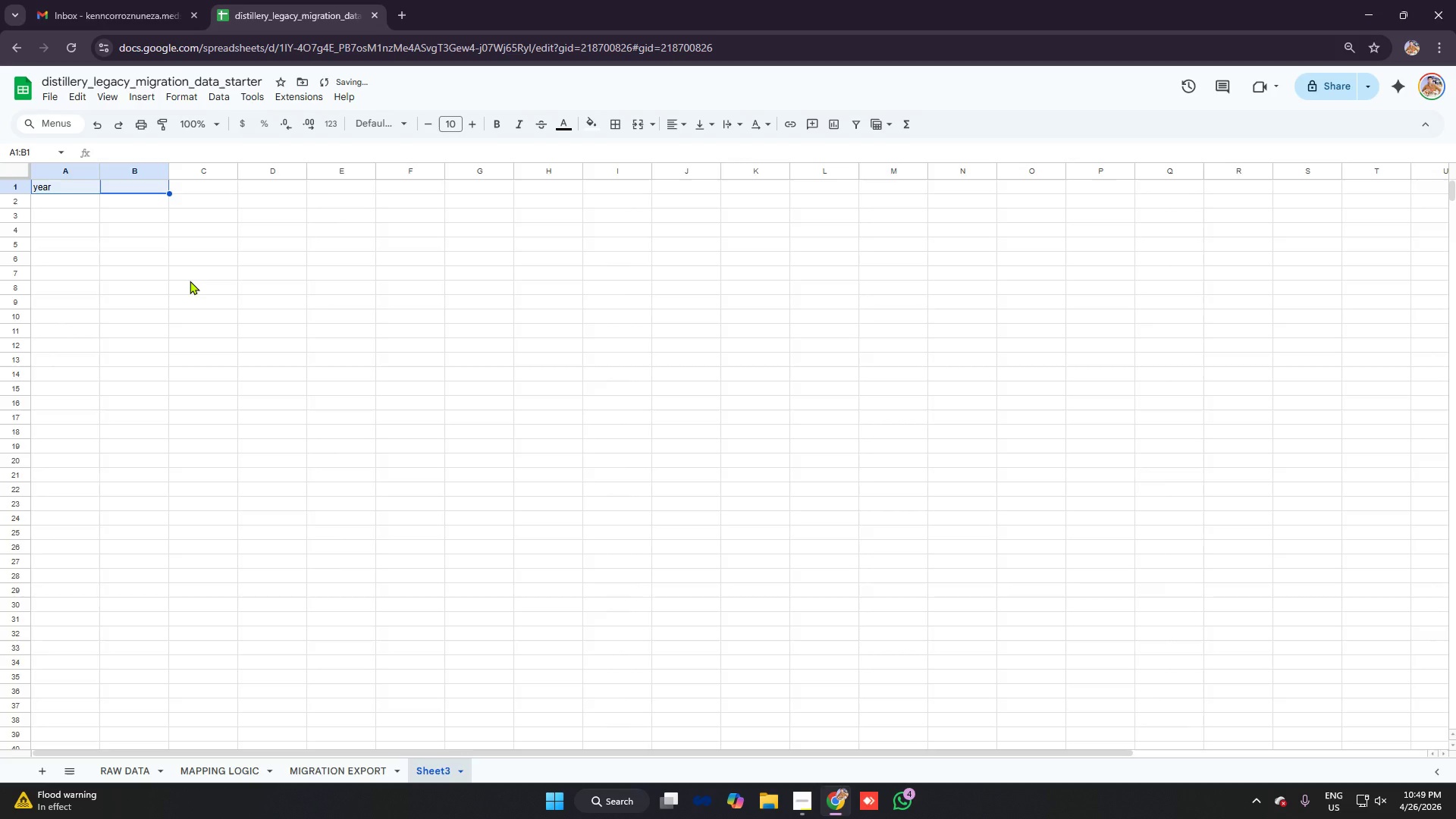 
key(Control+A)
 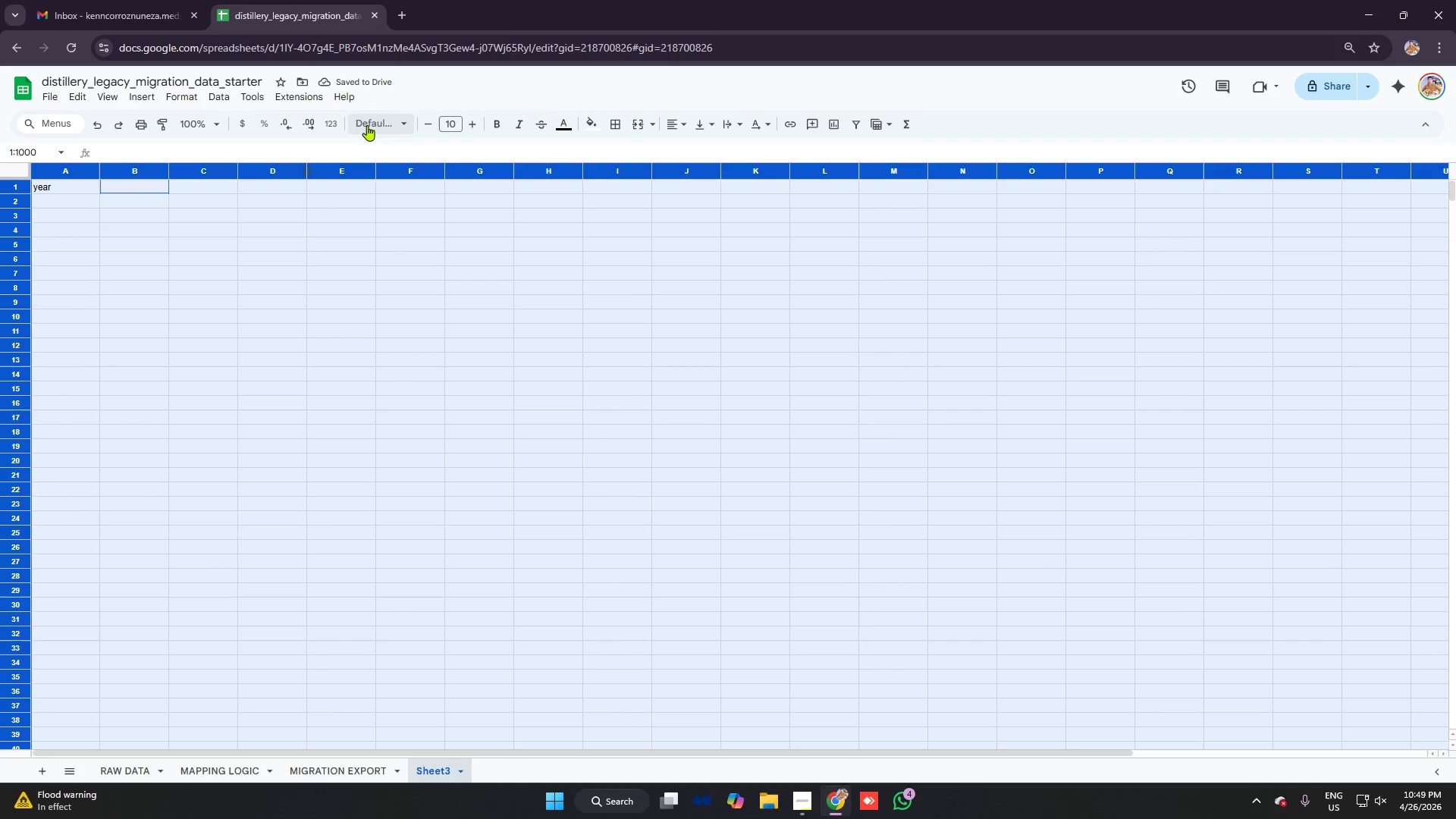 
left_click([376, 121])
 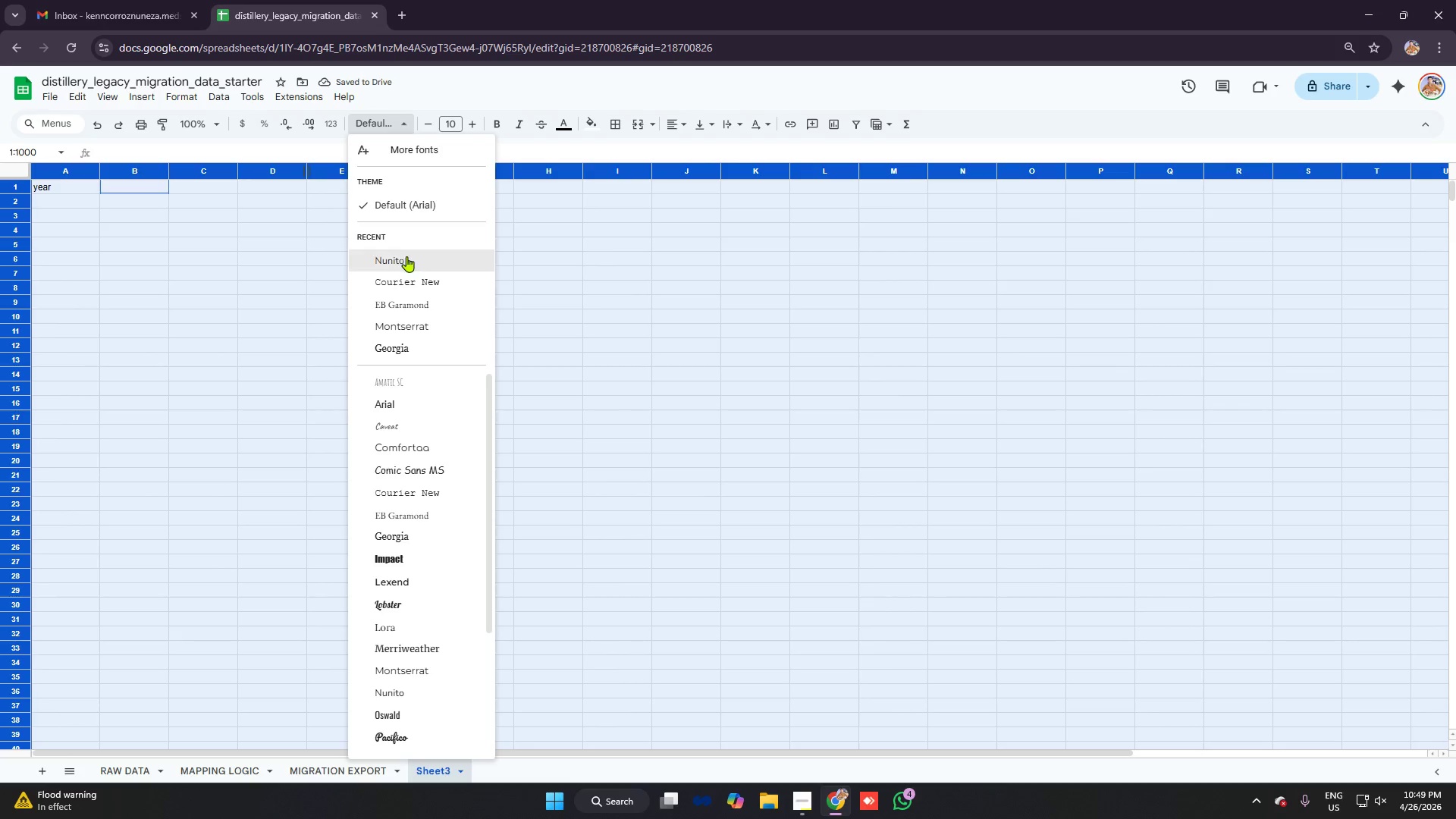 
left_click([405, 261])
 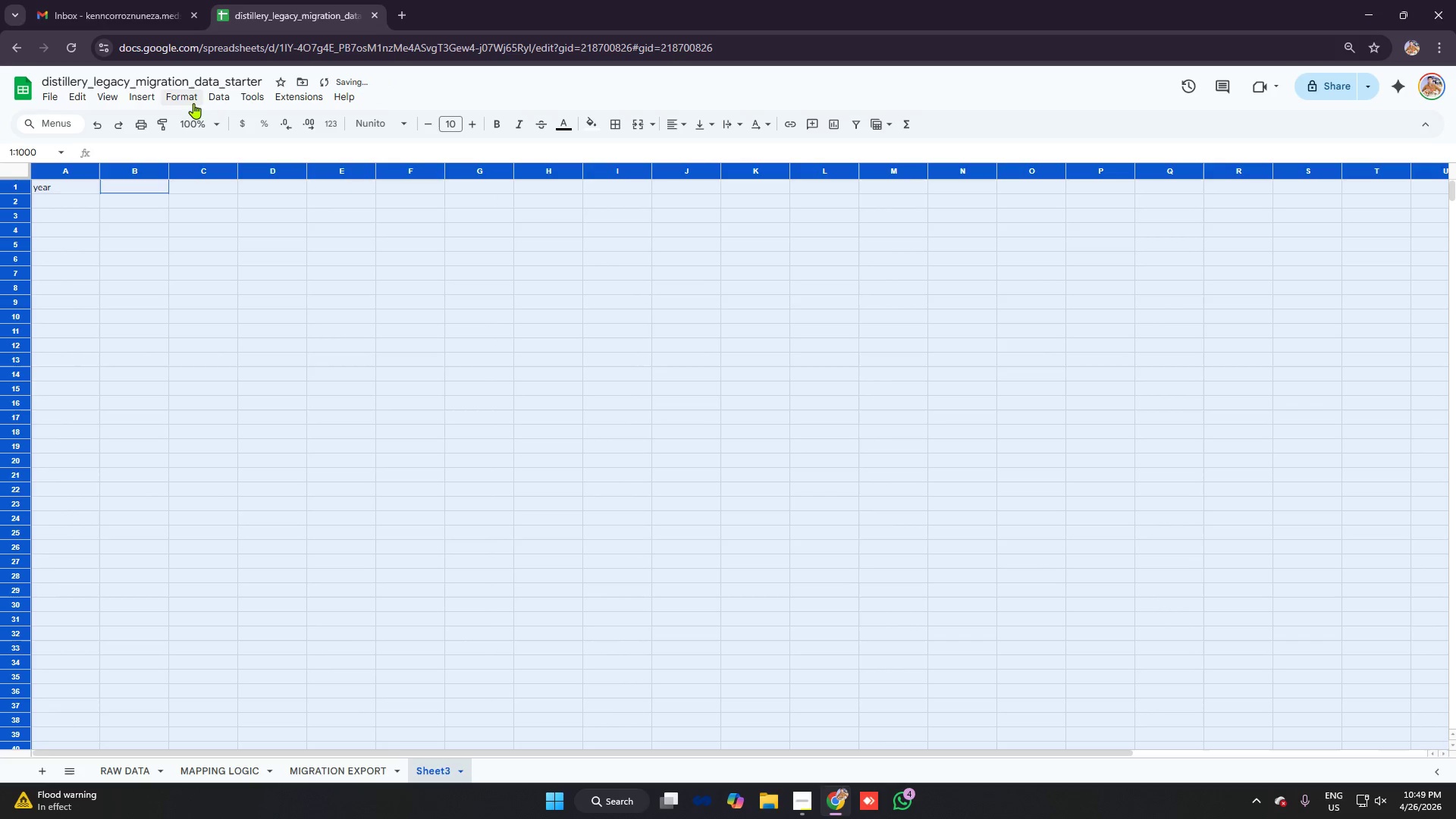 
left_click([190, 102])
 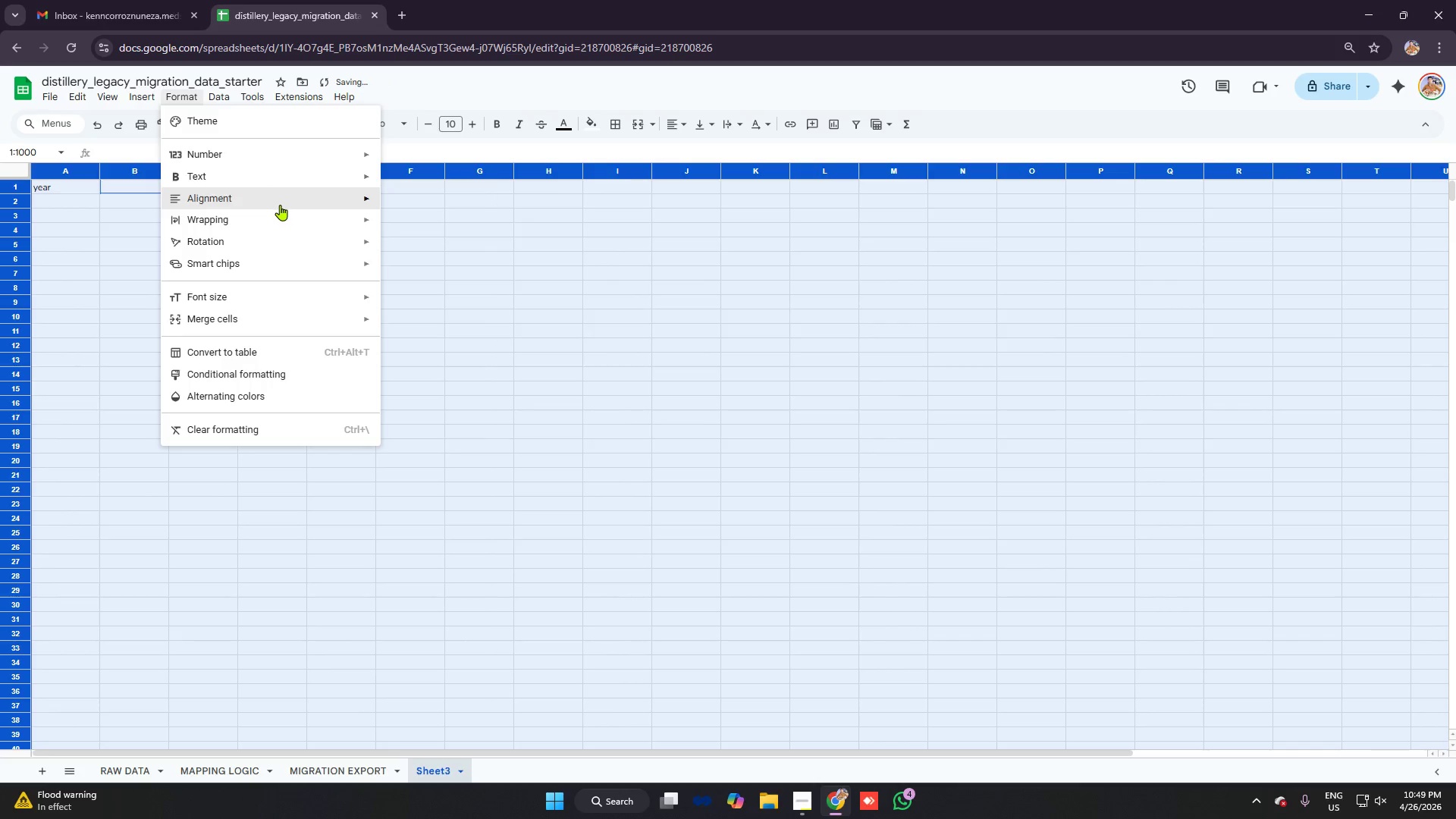 
left_click([279, 205])
 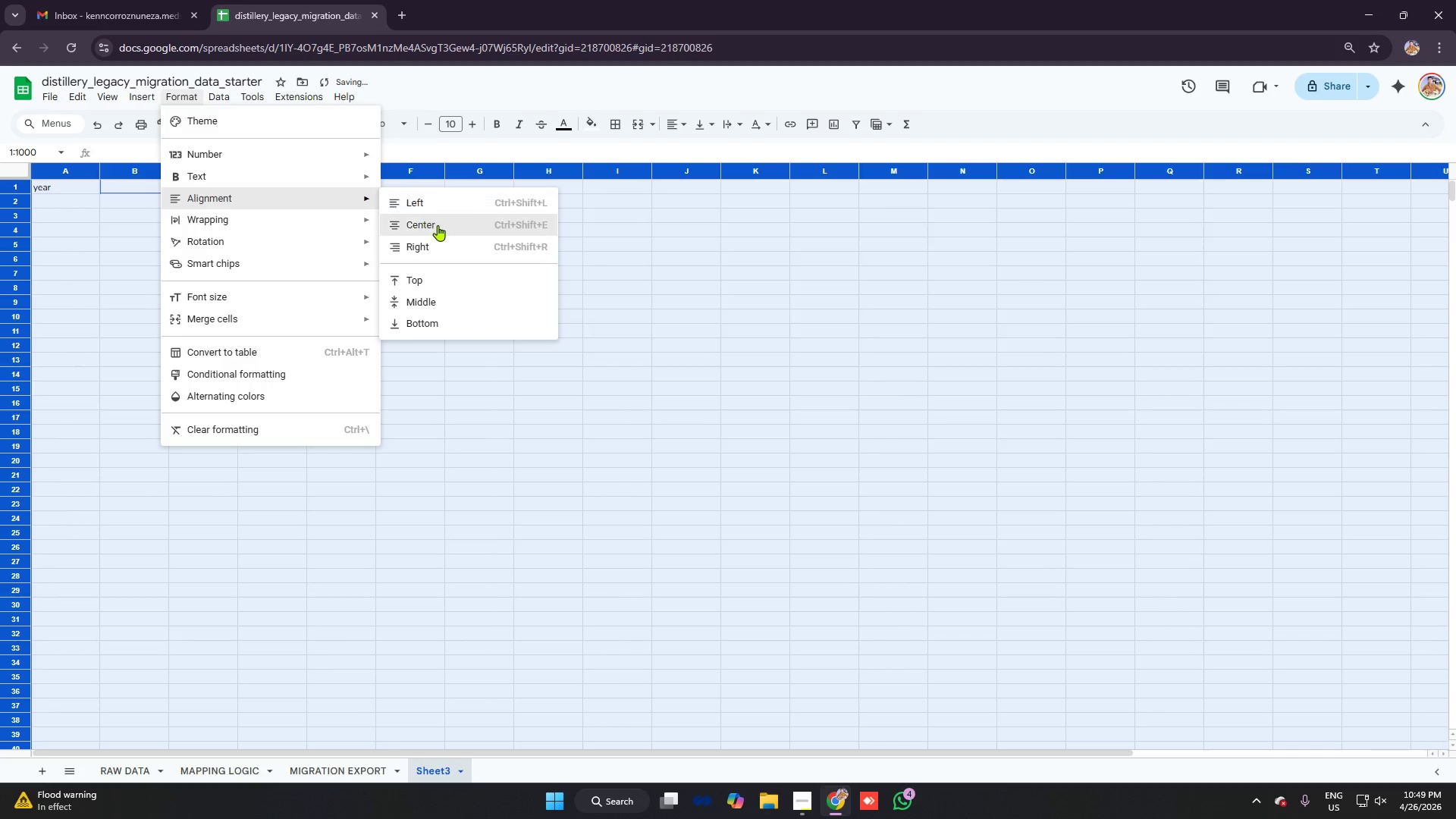 
left_click([438, 225])
 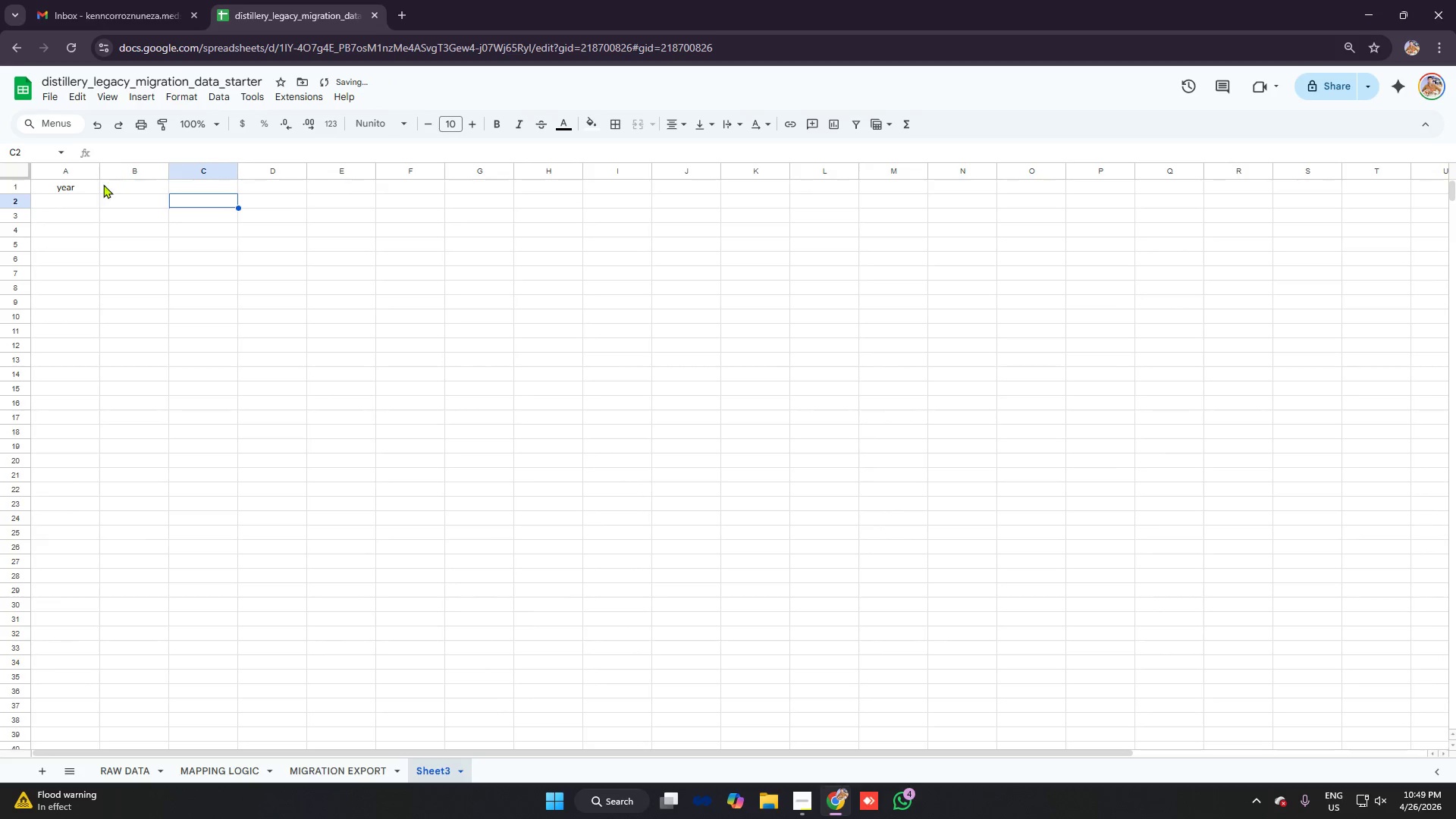 
left_click_drag(start_coordinate=[90, 184], to_coordinate=[1156, 183])
 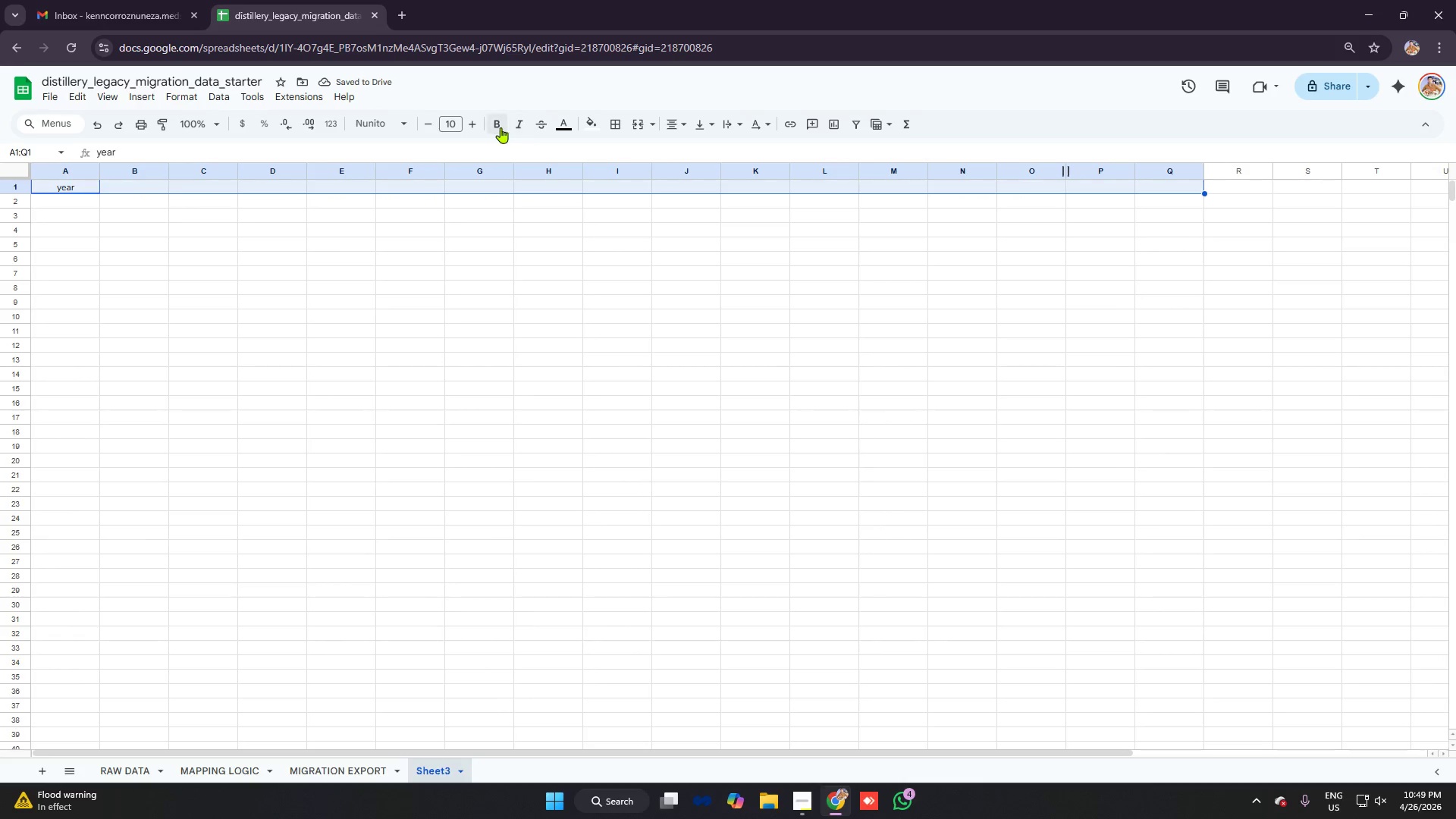 
left_click([500, 127])
 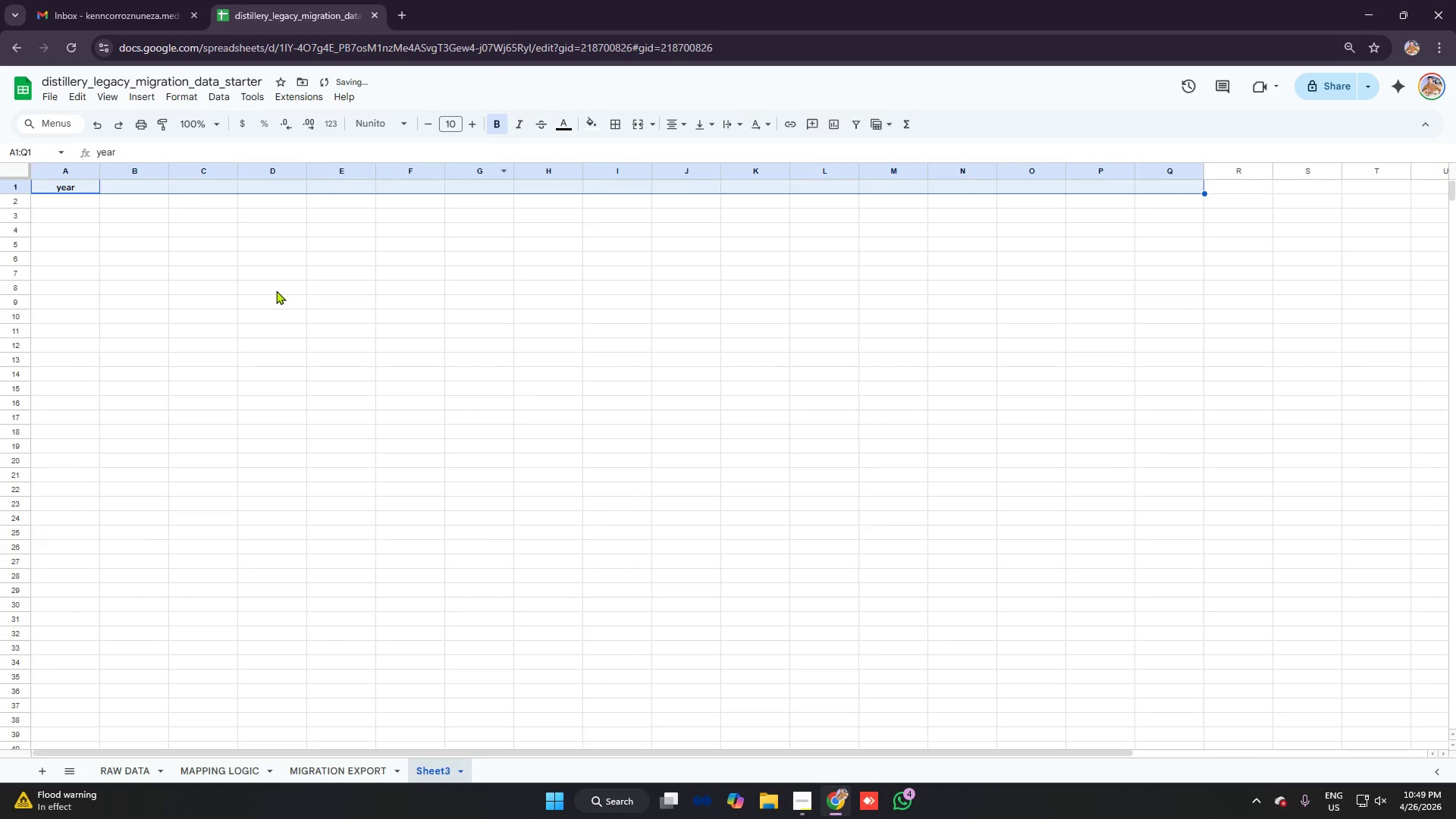 
left_click_drag(start_coordinate=[277, 290], to_coordinate=[257, 278])
 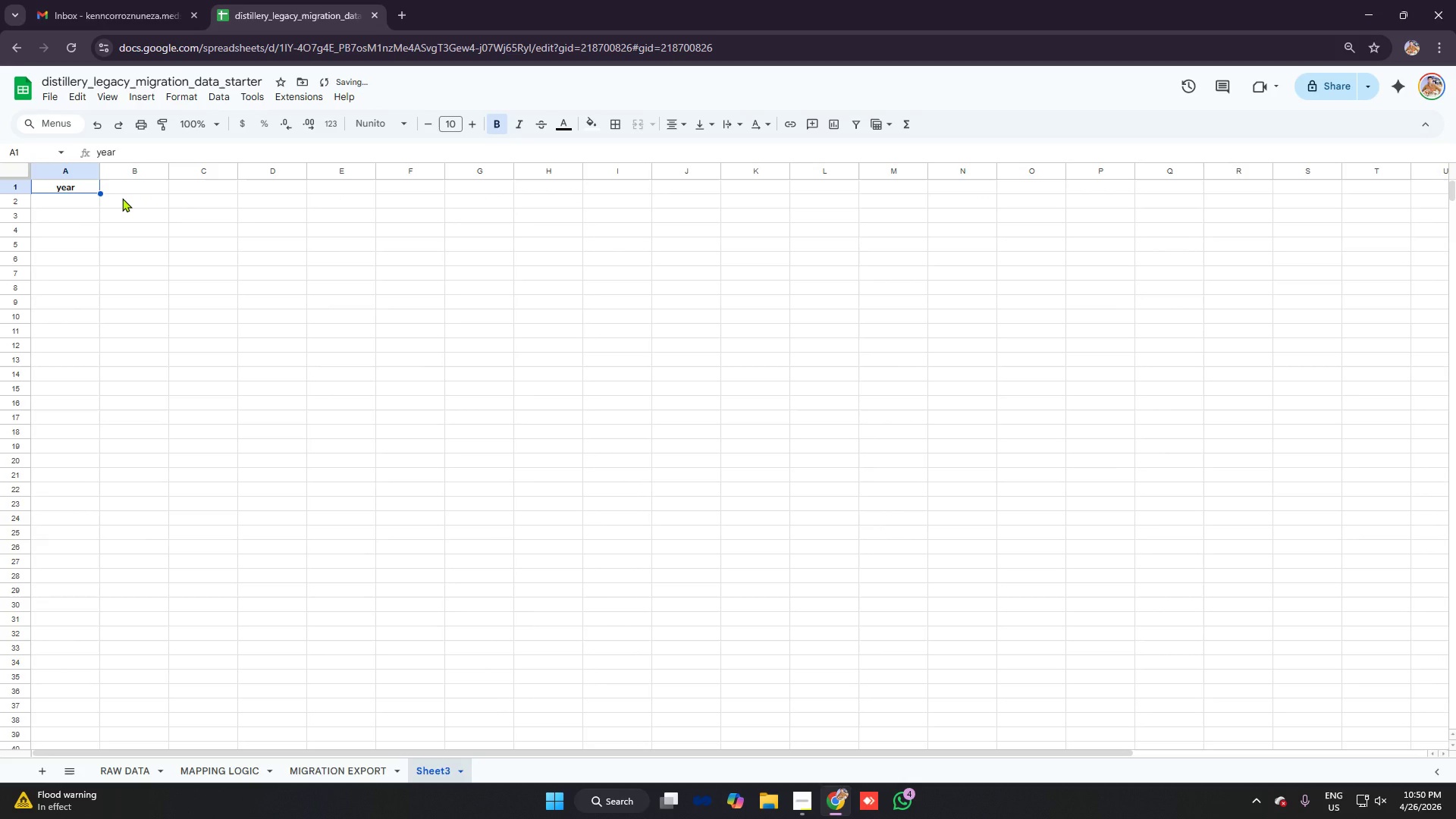 
key(Backspace)
type(year- motn)
key(Backspace)
key(Backspace)
type(nth)
 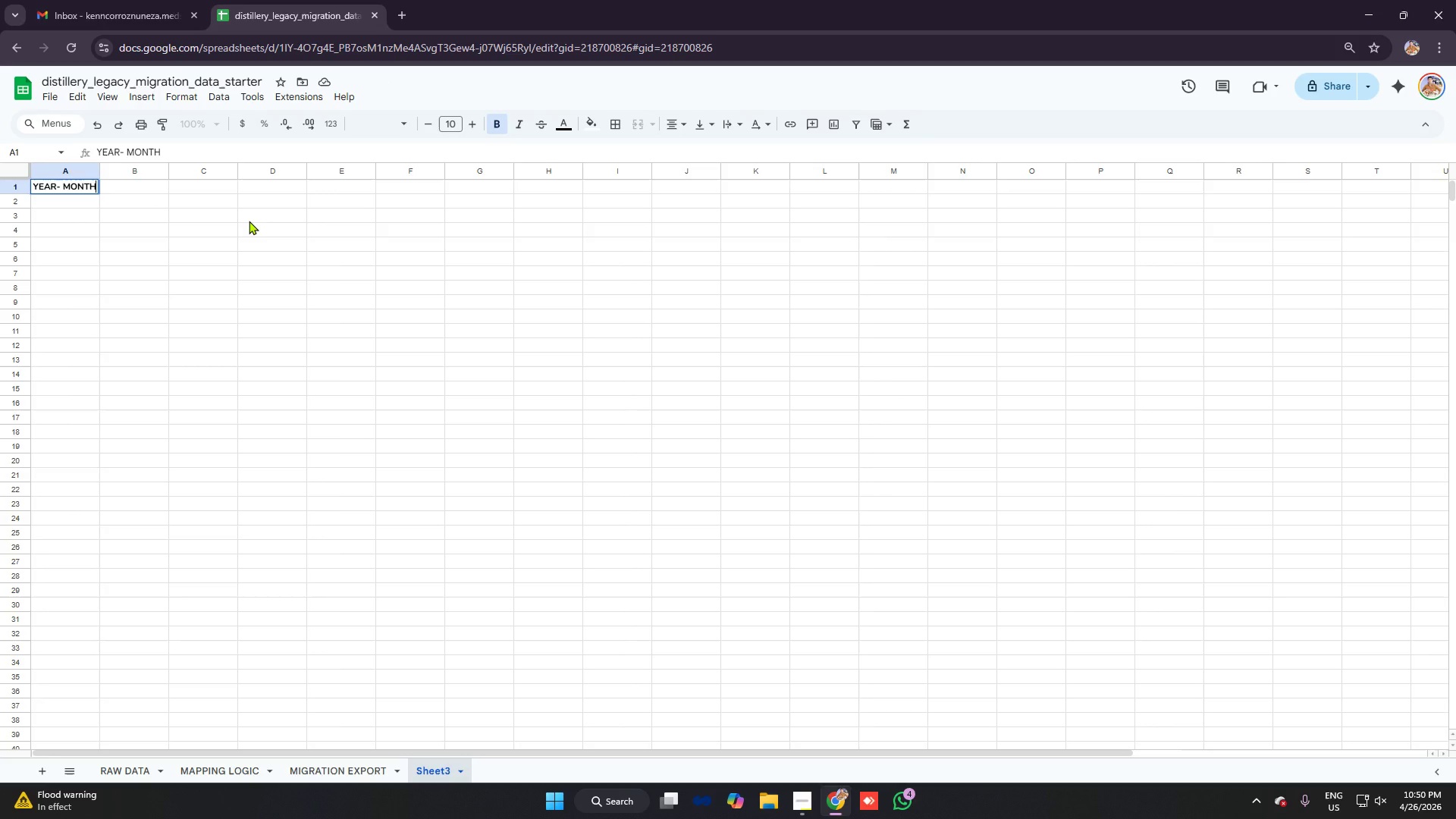 
key(ArrowRight)
 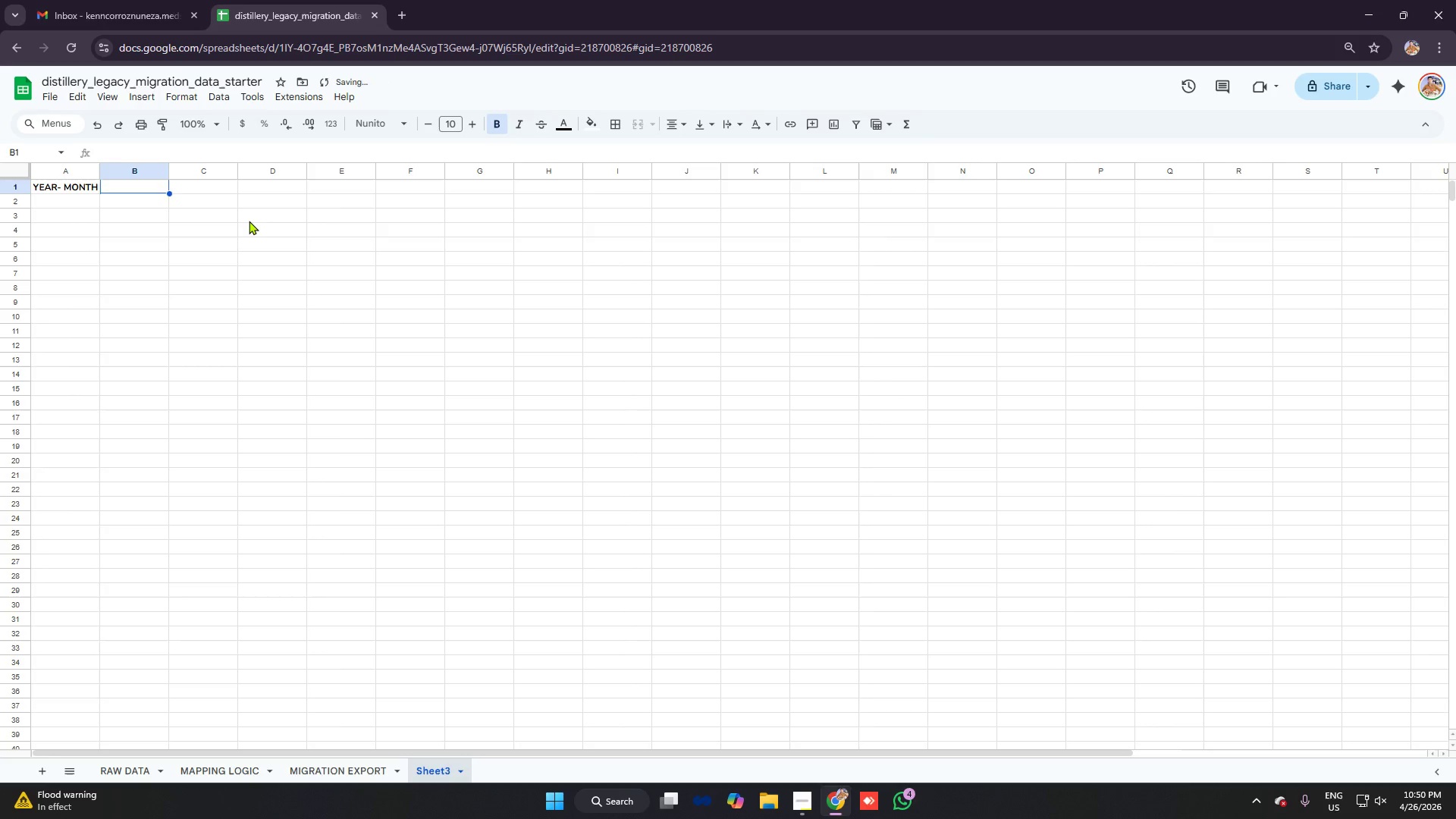 
type(assets)
 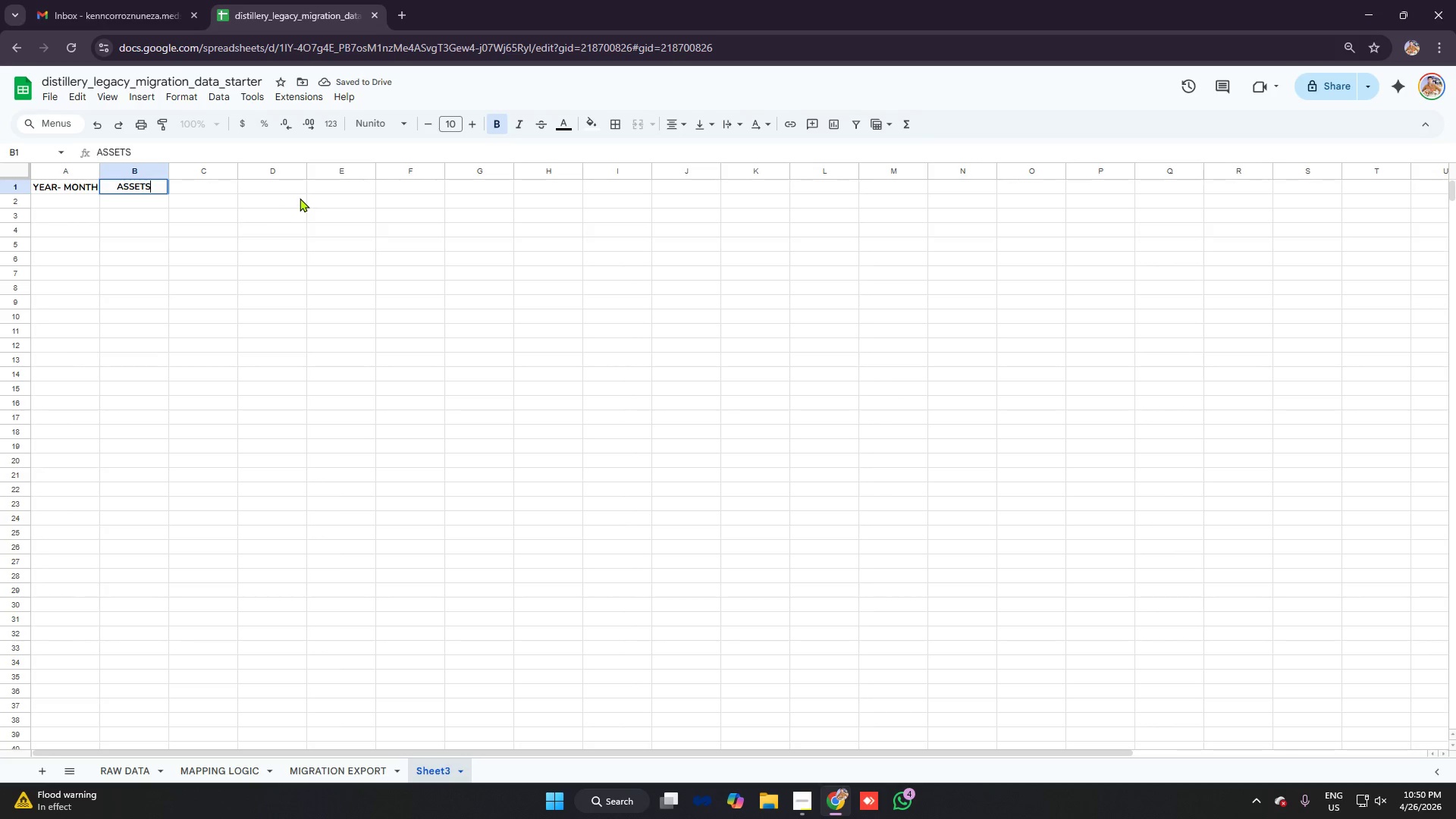 
key(ArrowRight)
 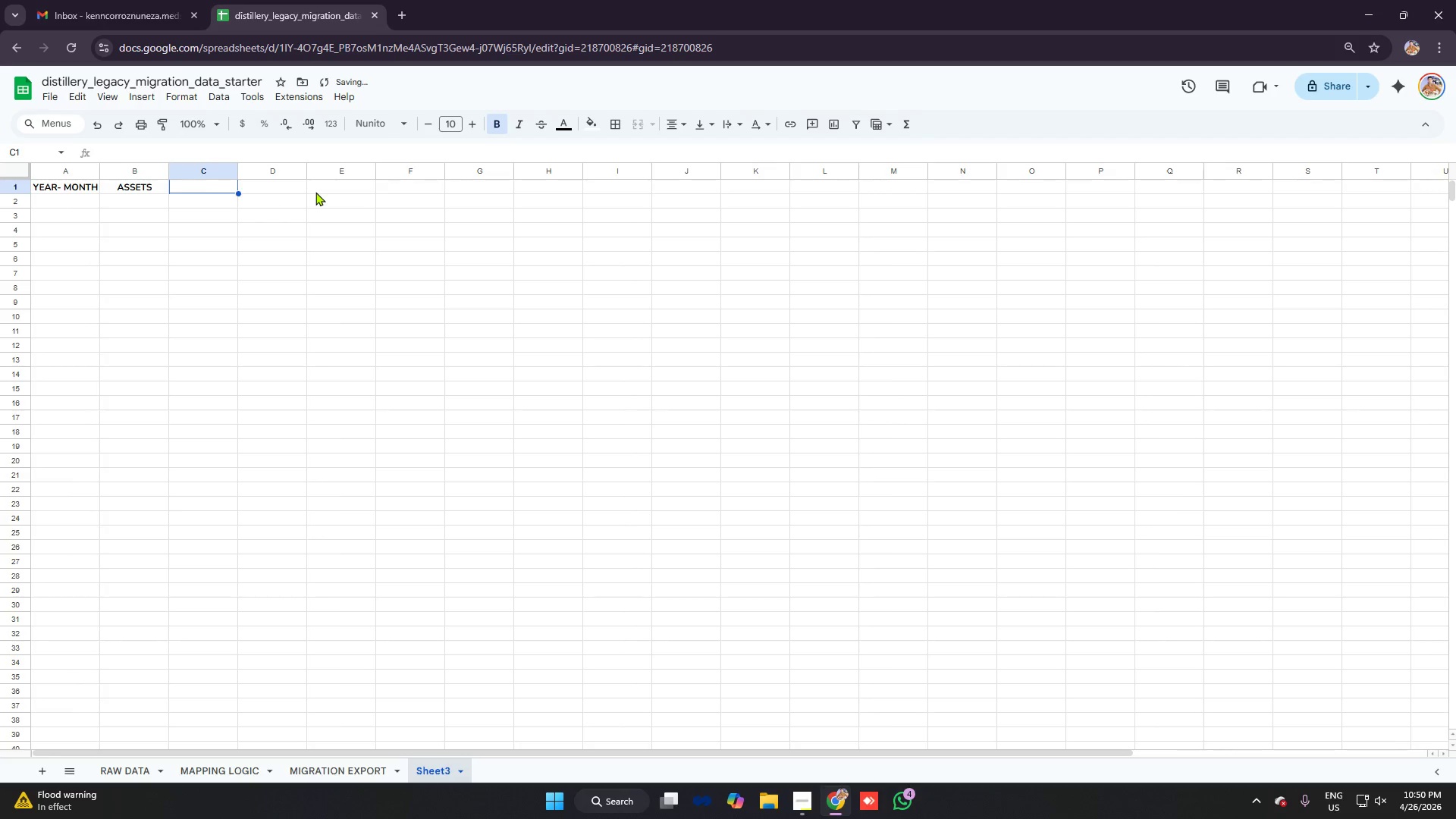 
type(liabilities)
 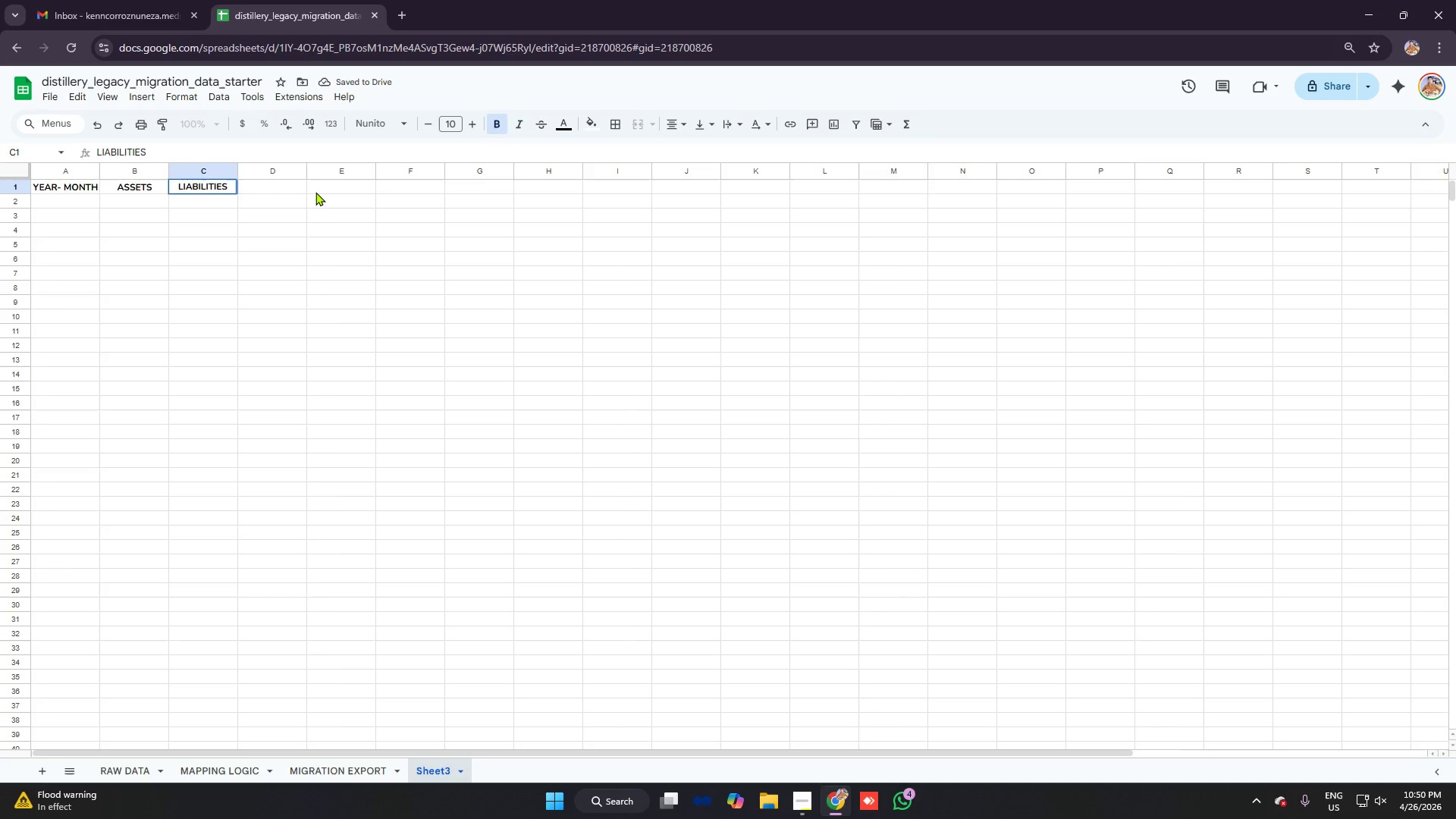 
key(ArrowRight)
 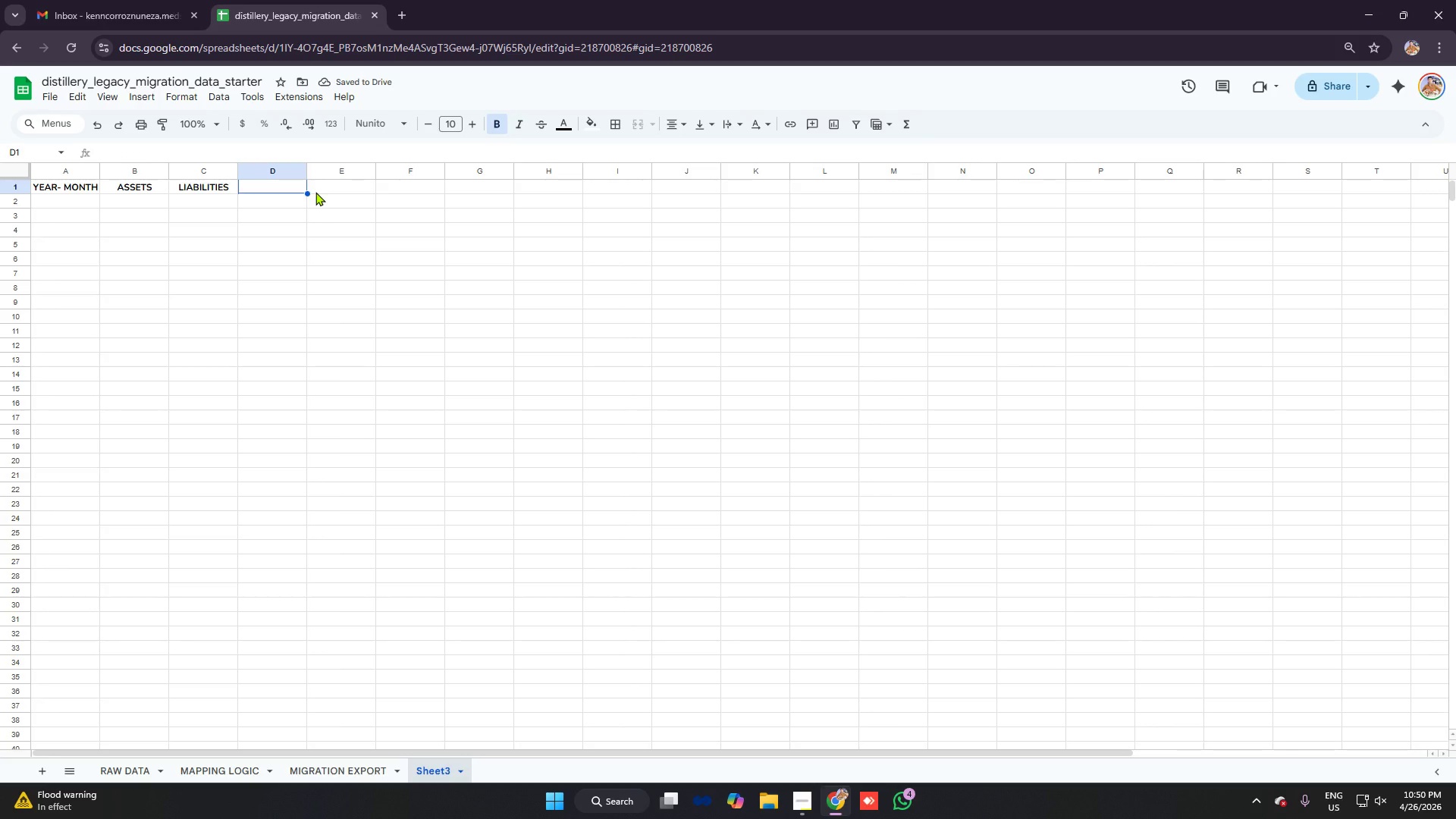 
type(equity)
 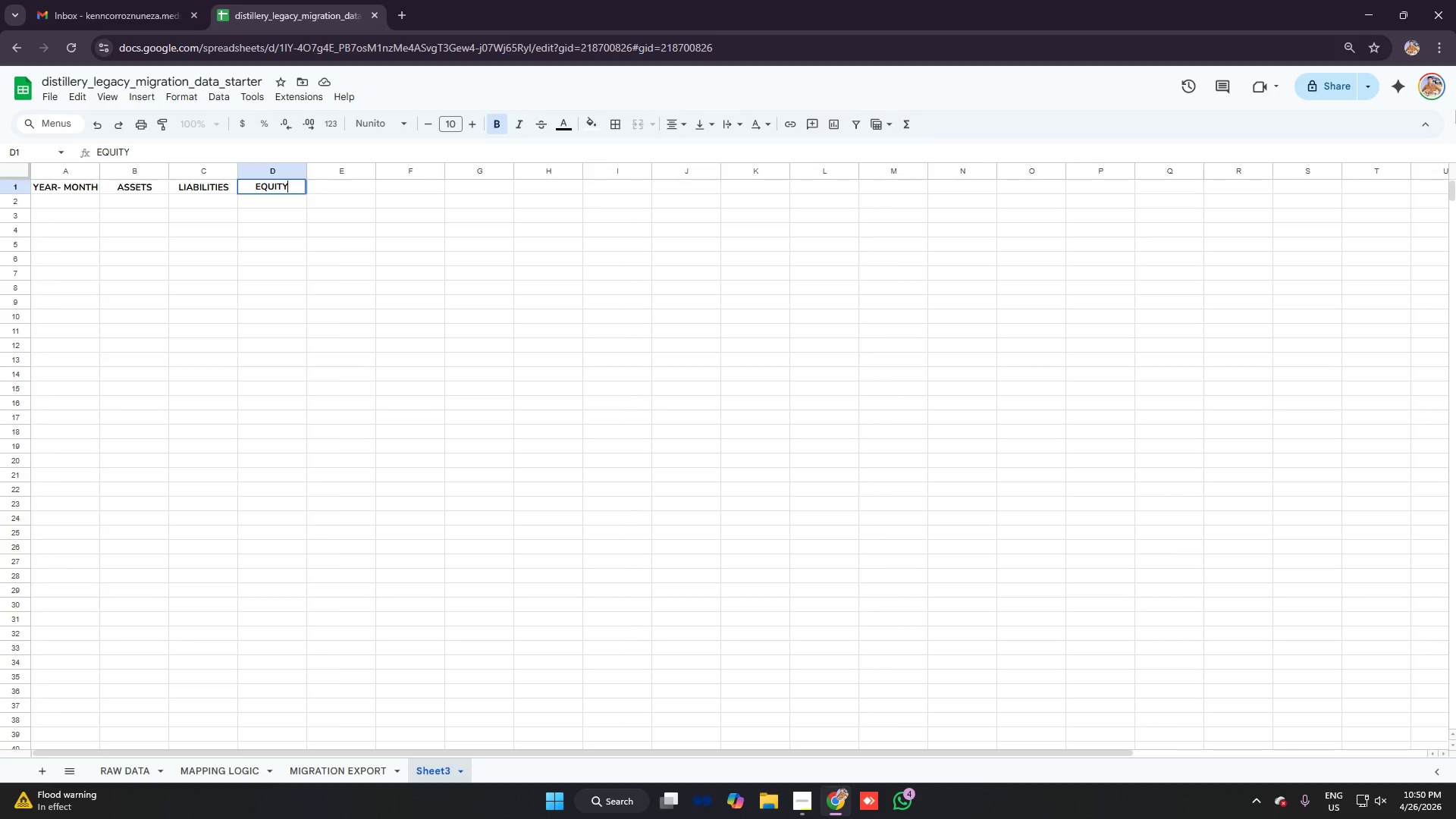 
key(ArrowRight)
 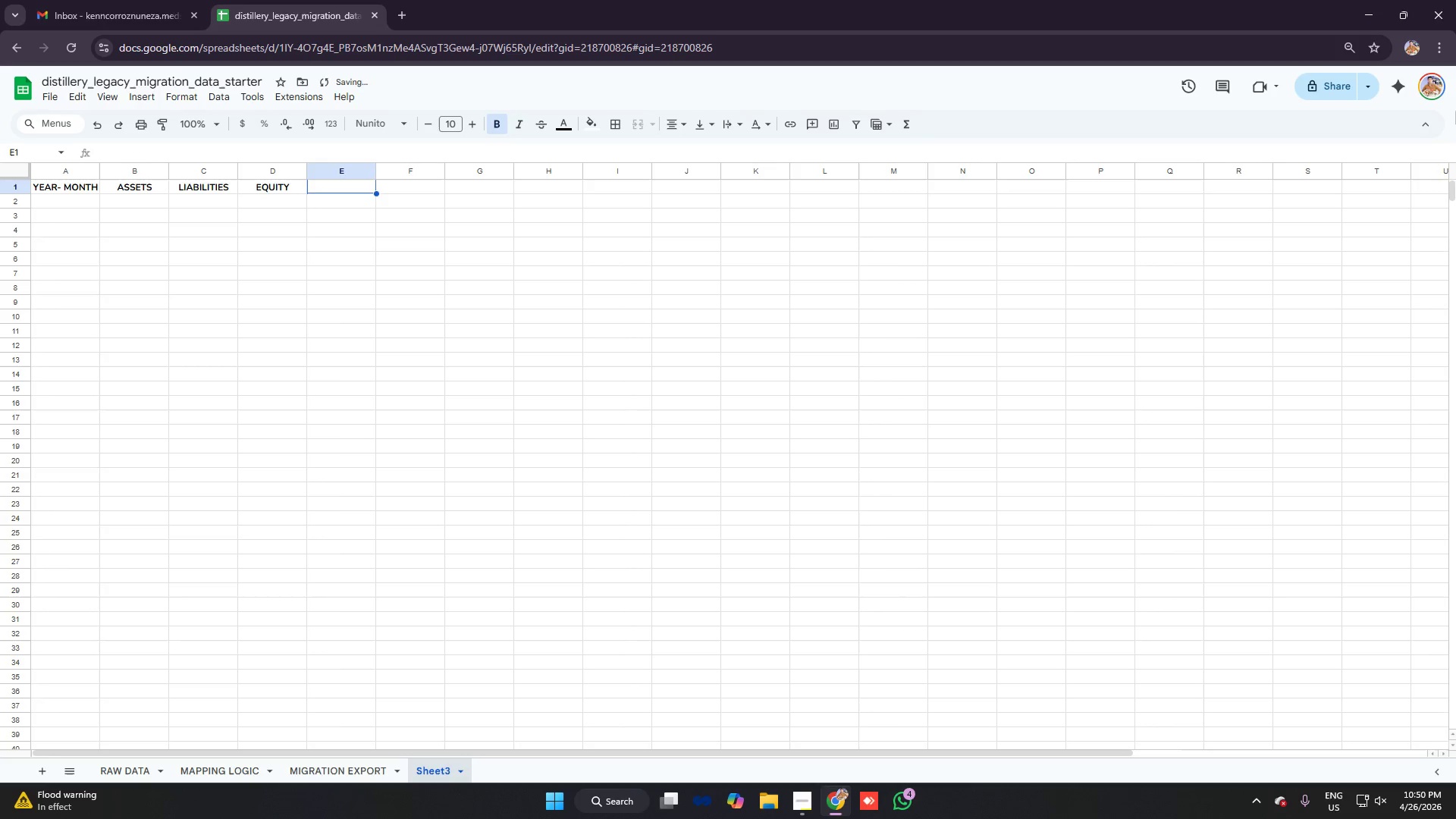 
type(revenue)
 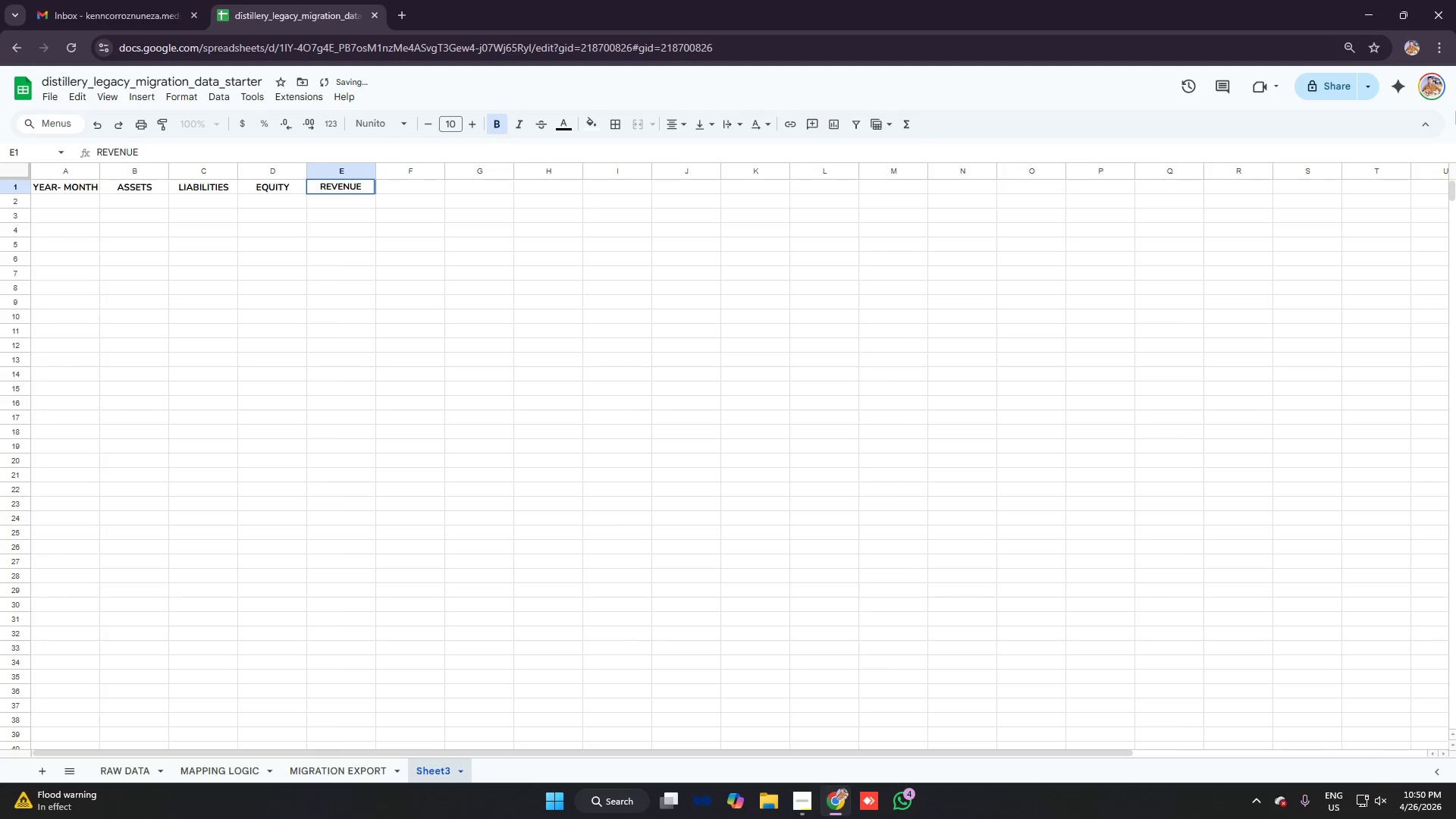 
key(ArrowRight)
 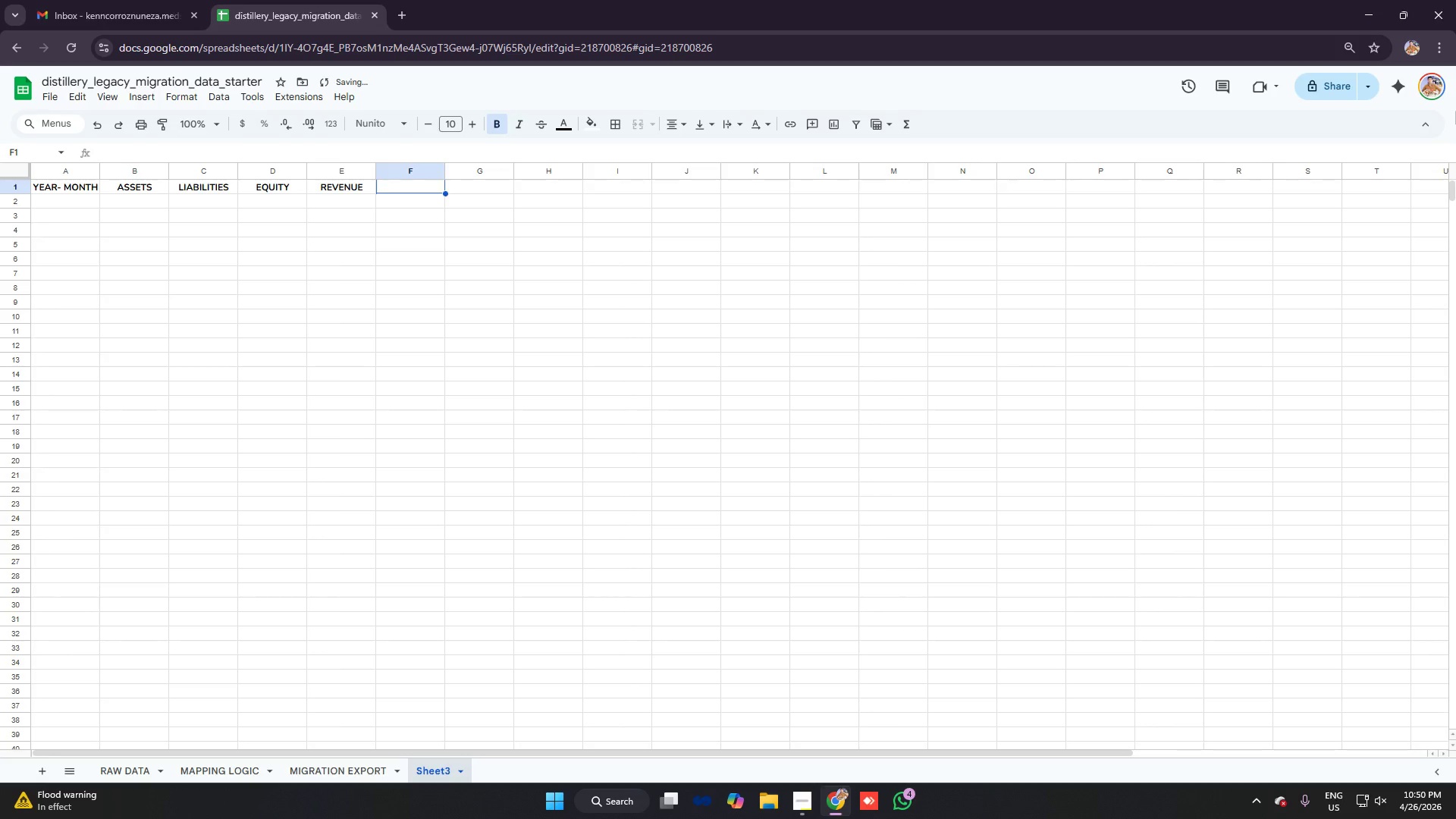 
type(expenses)
 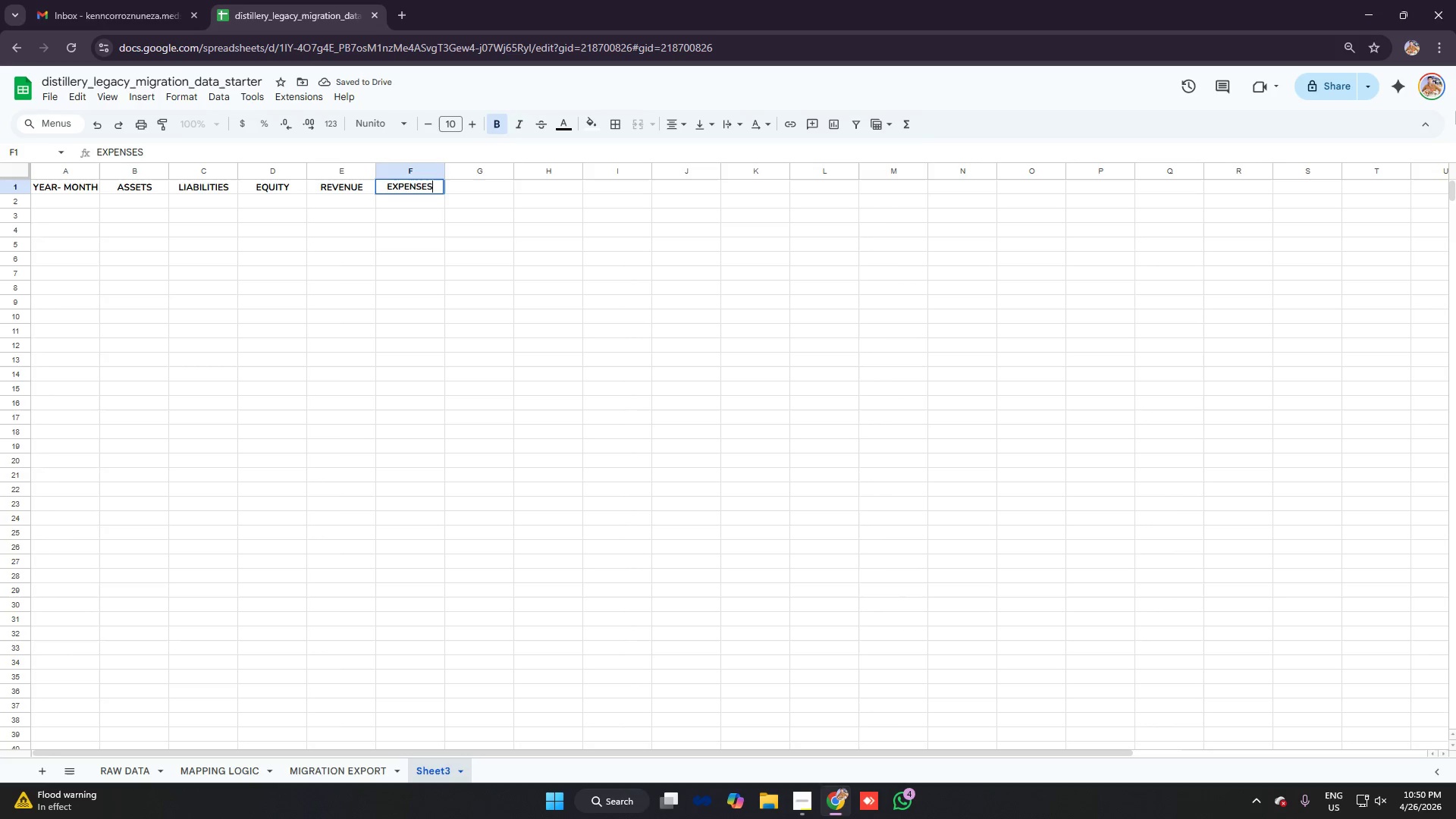 
key(ArrowRight)
 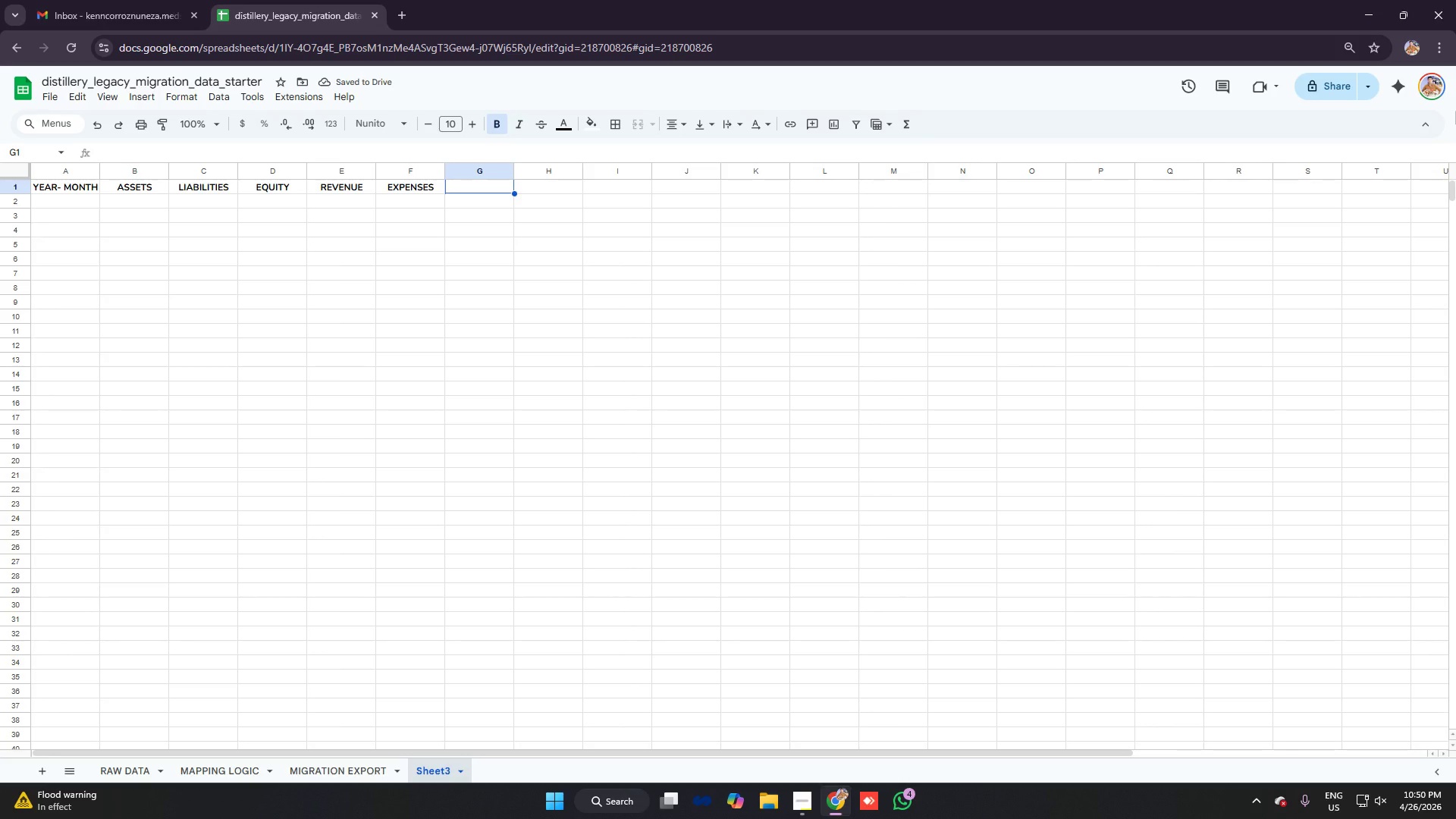 
type(total ce)
key(Backspace)
type(heck)
 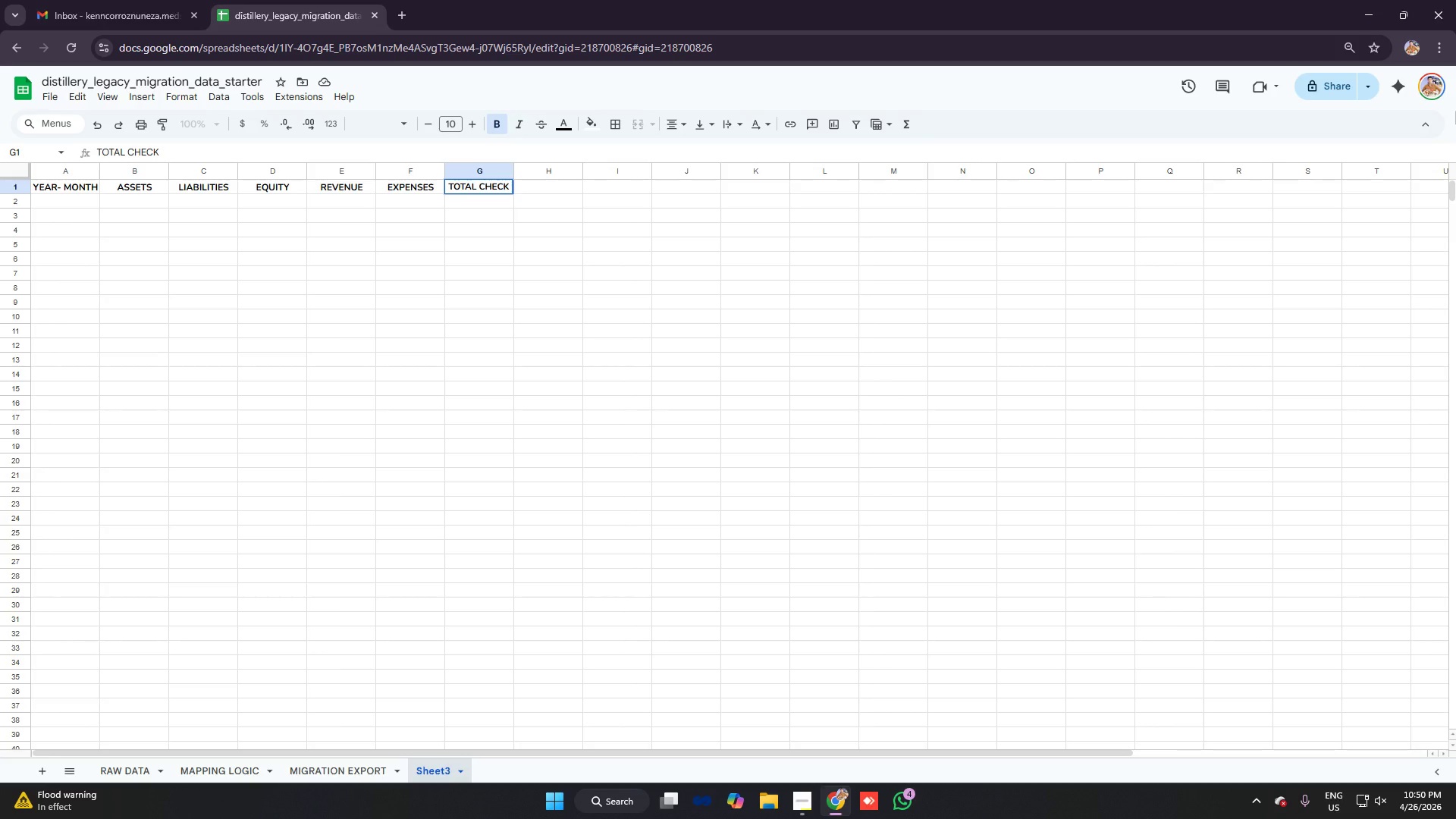 
key(Enter)
 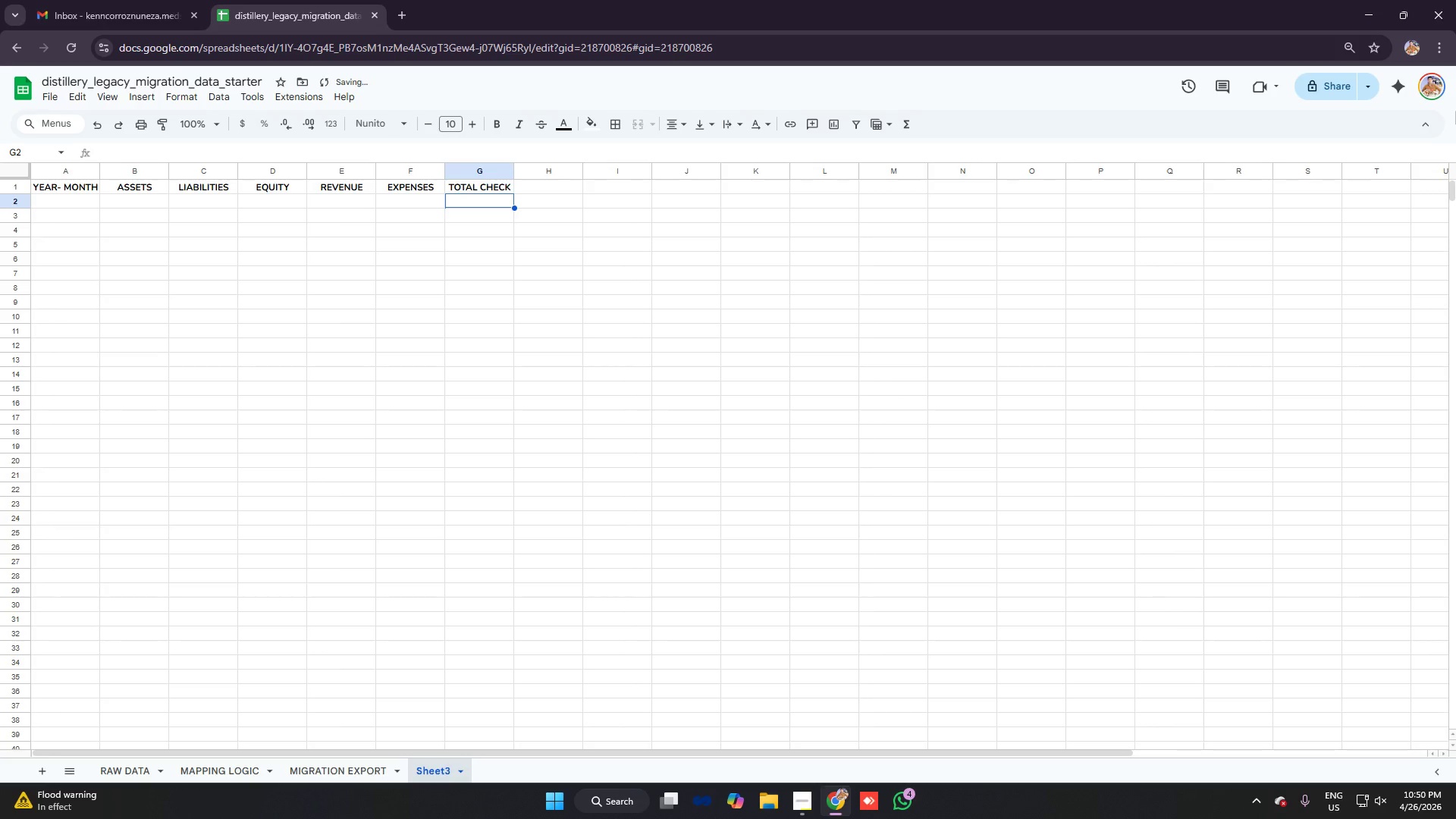 
key(Alt+AltLeft)
 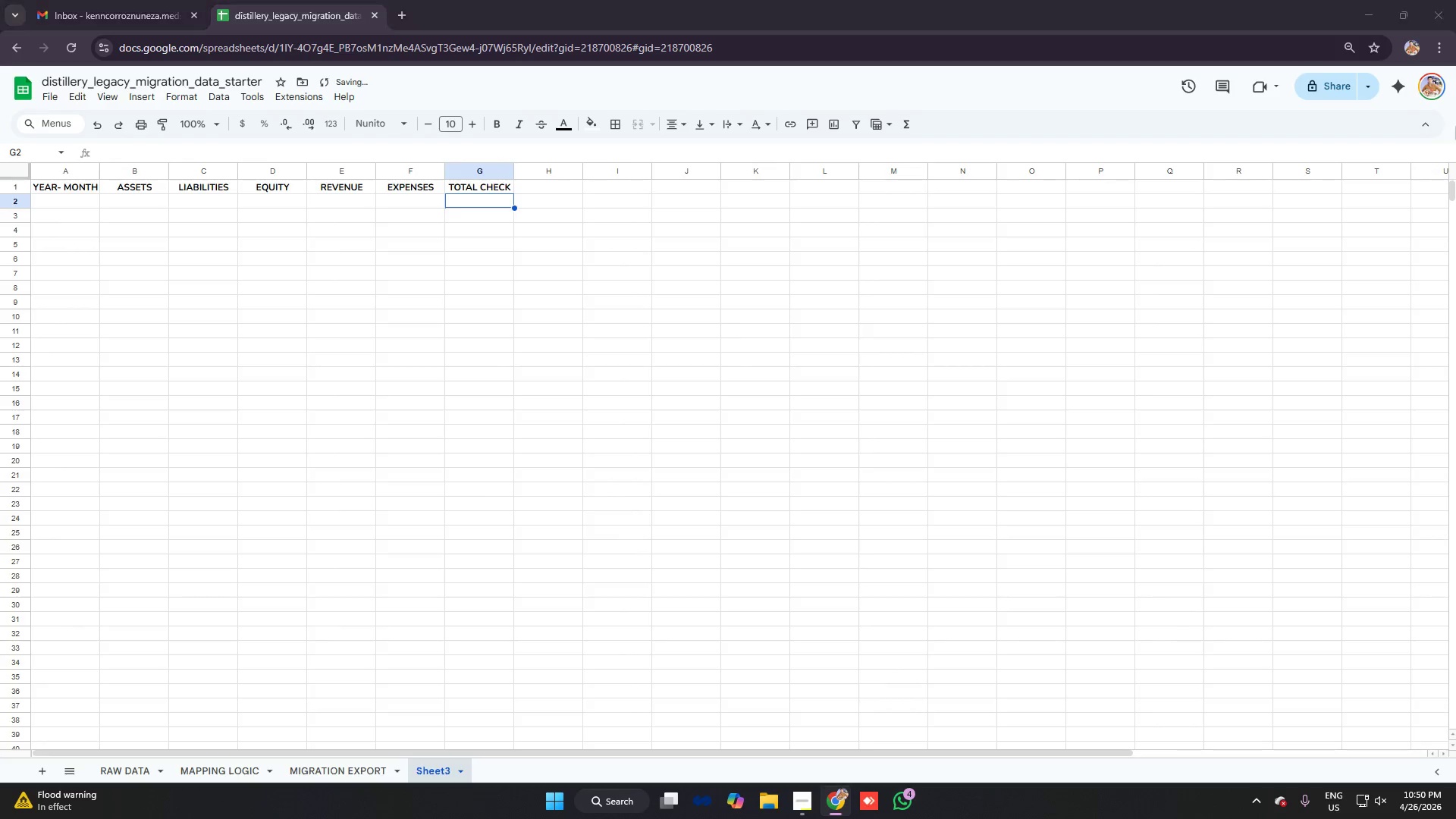 
key(Alt+Tab)